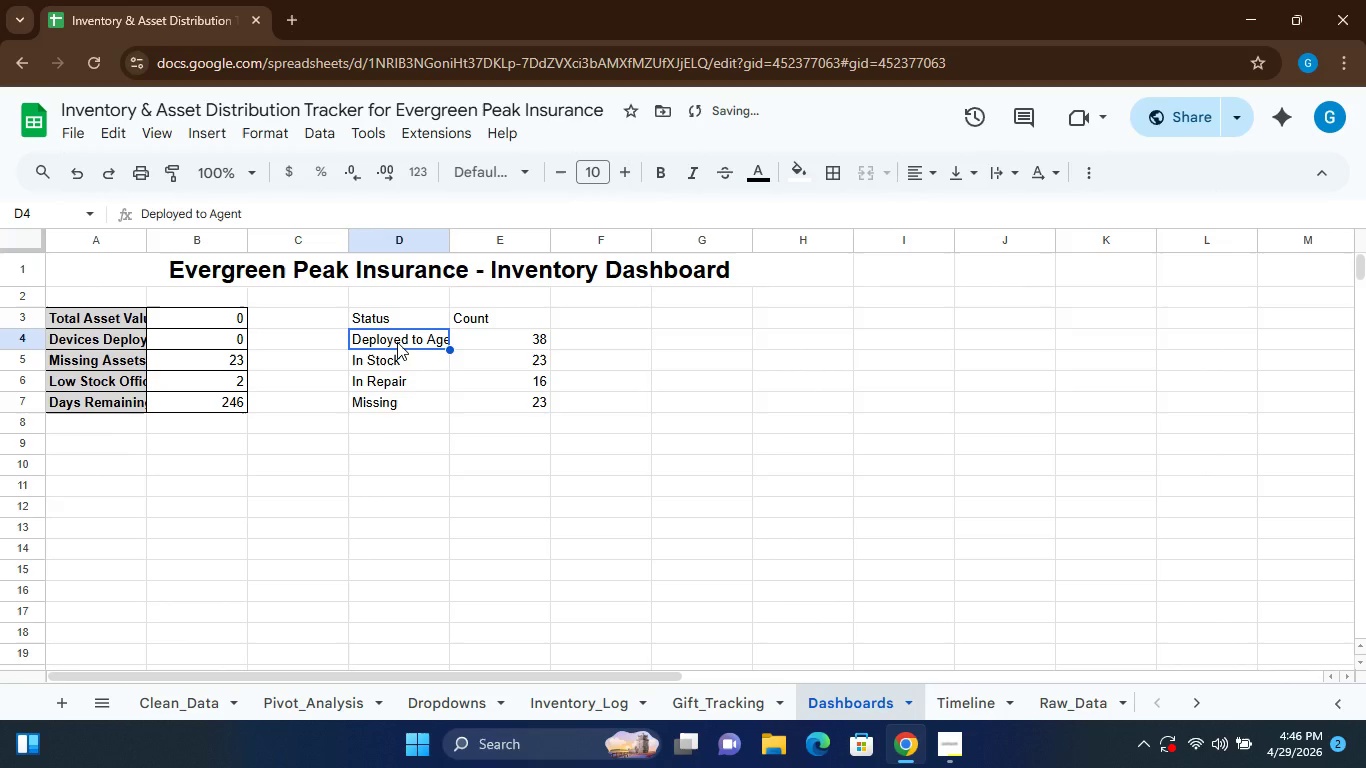 
hold_key(key=ShiftLeft, duration=1.53)
left_click([397, 342])
 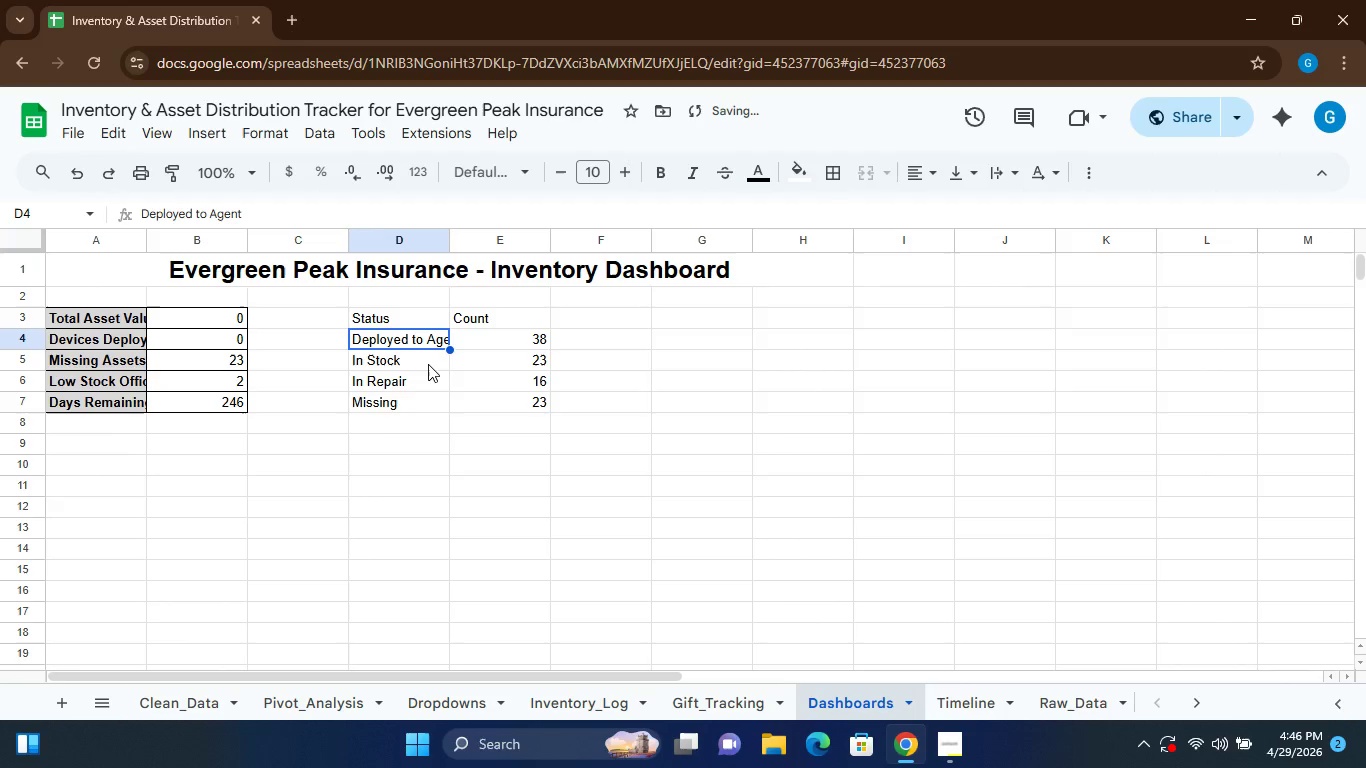 
hold_key(key=ShiftLeft, duration=0.73)
left_click([474, 404])
 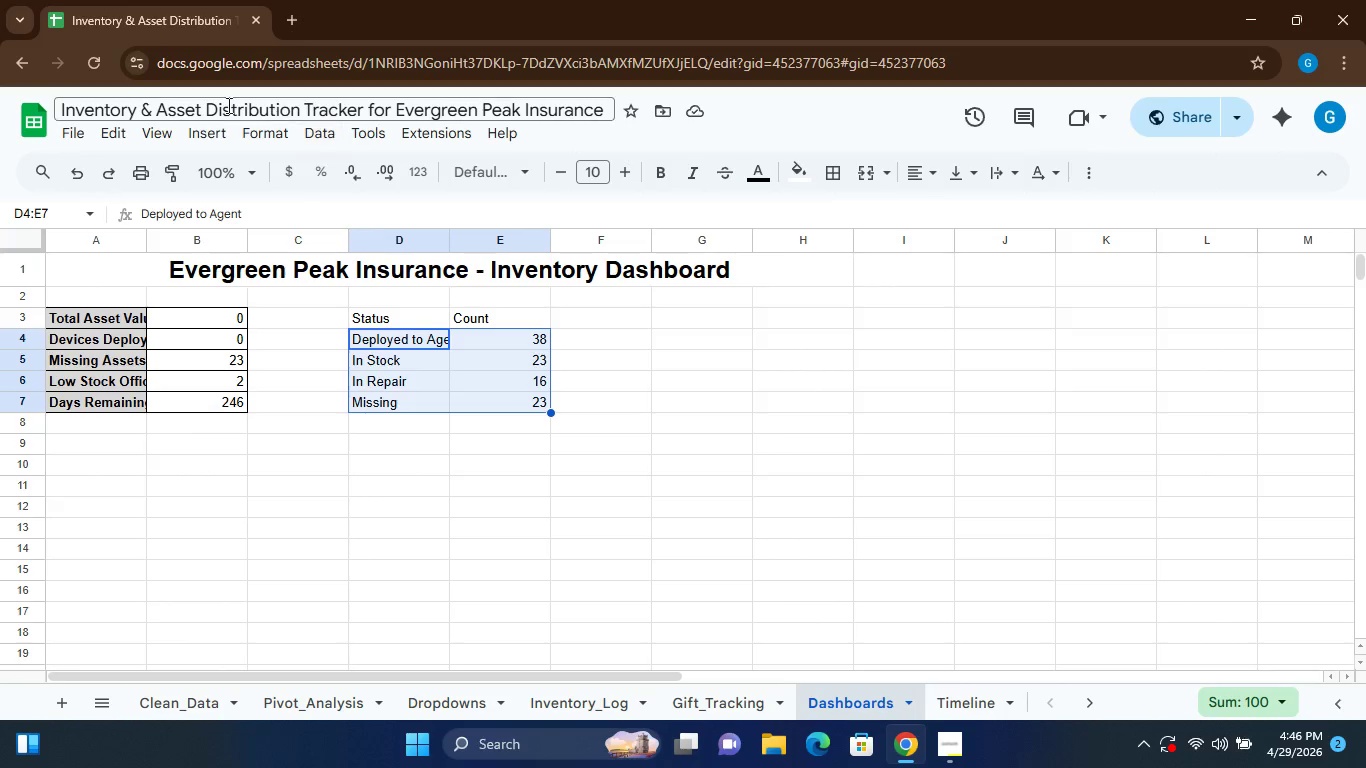 
left_click([206, 138])
 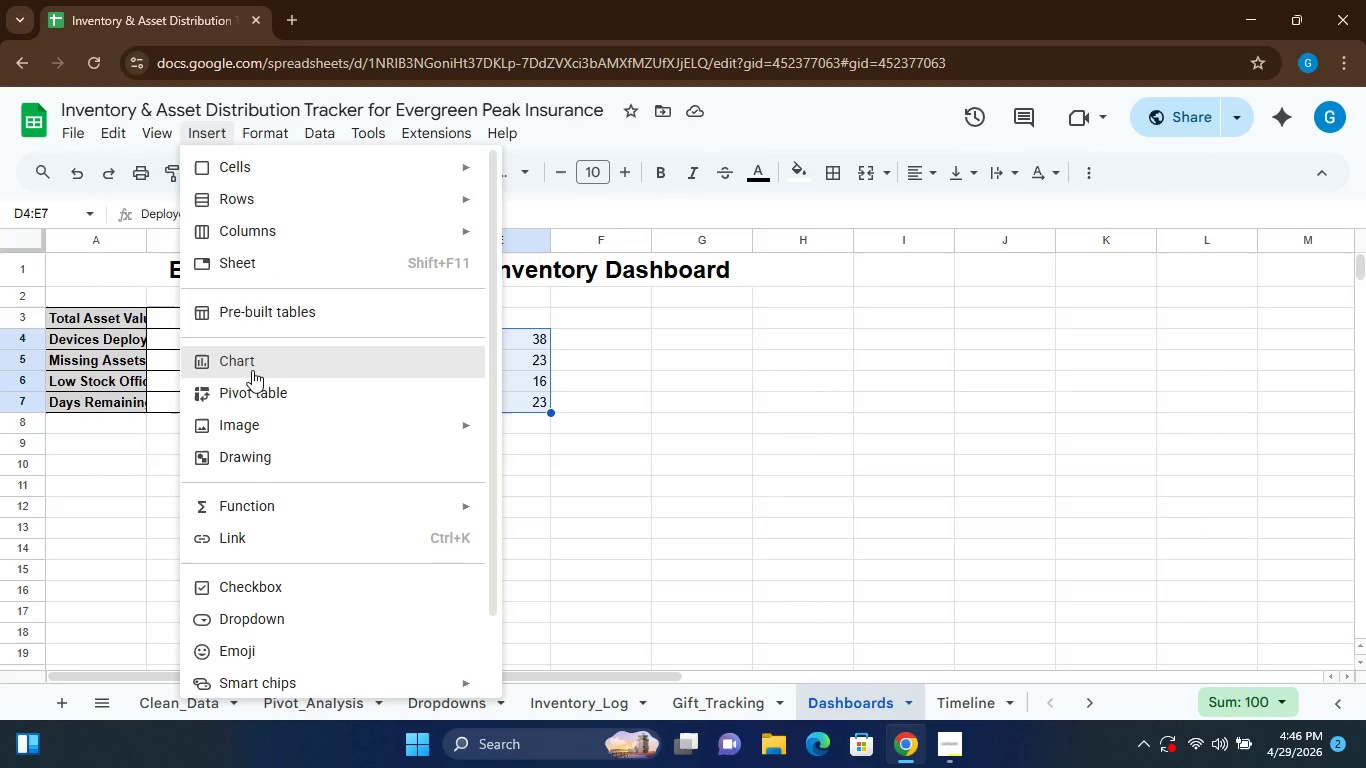 
left_click([252, 370])
 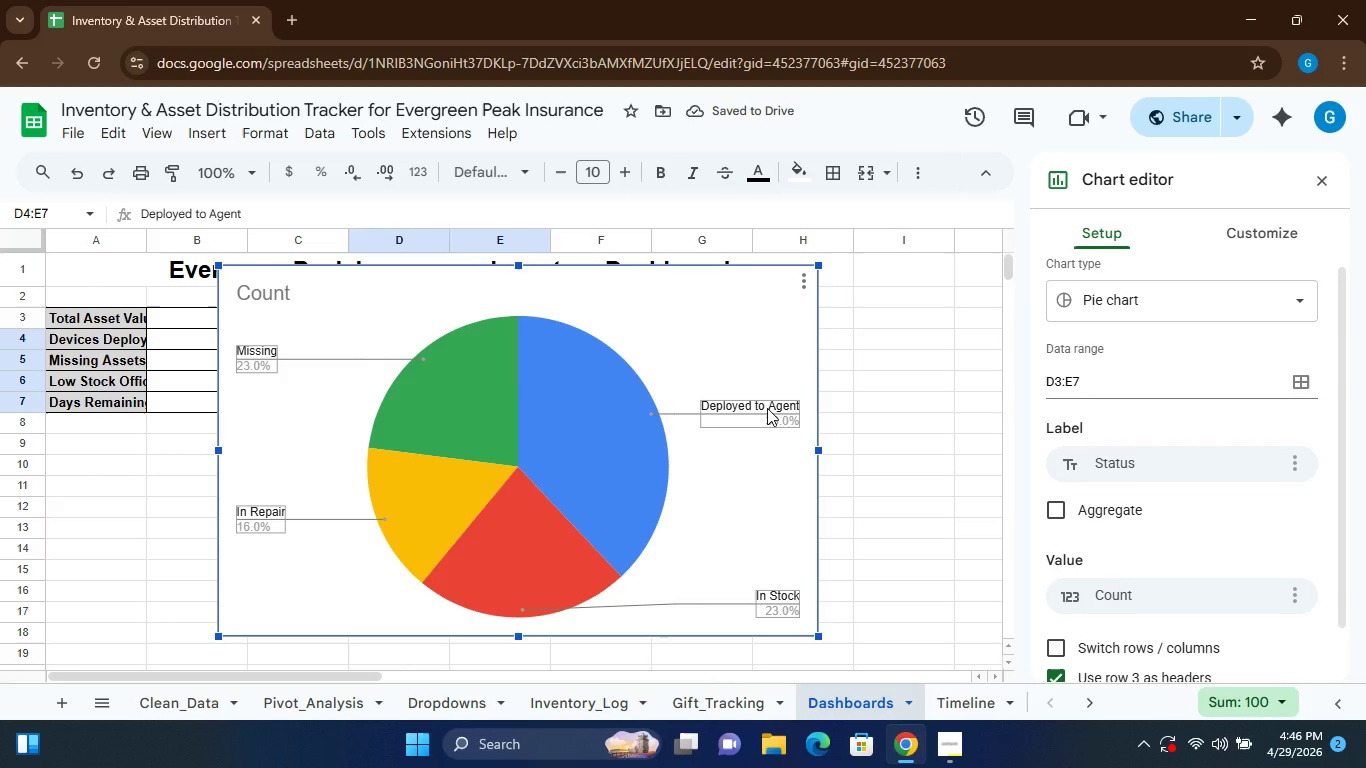 
wait(8.58)
 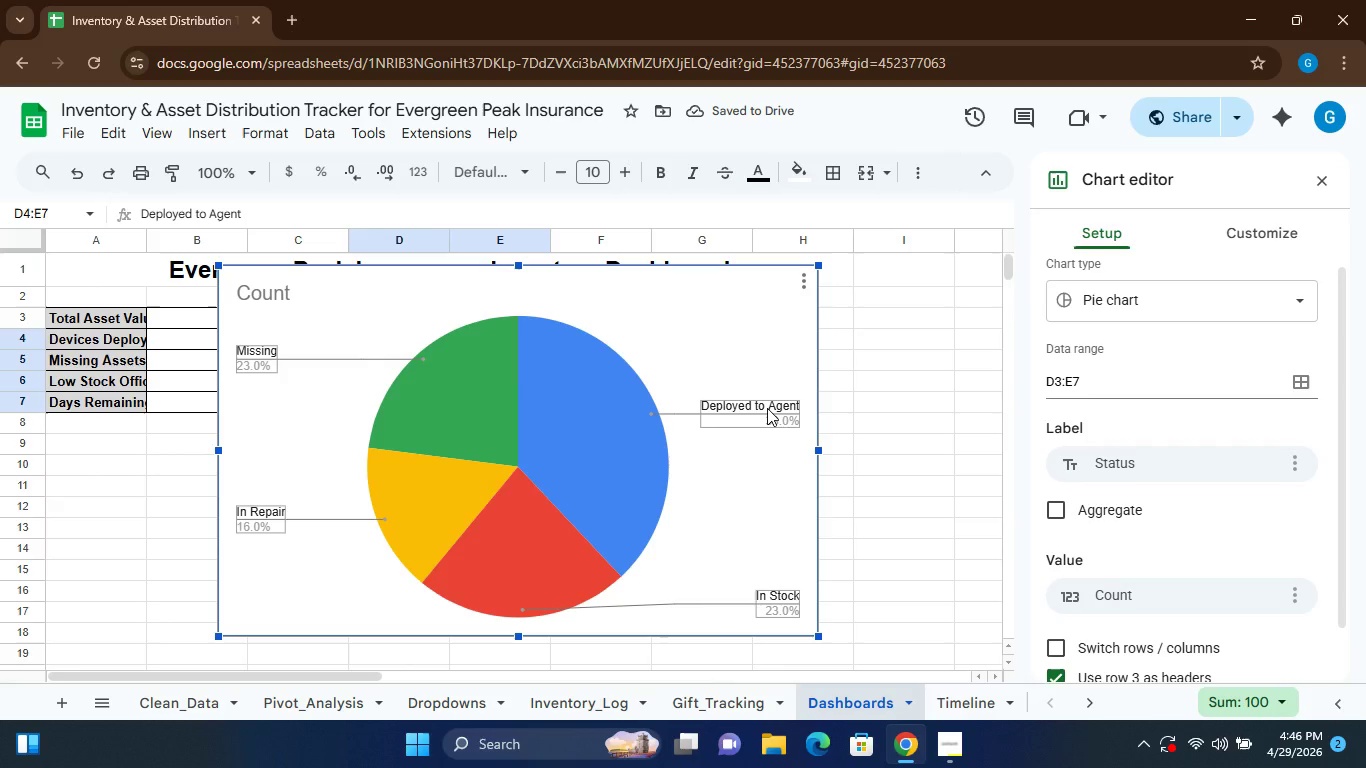 
left_click([556, 490])
 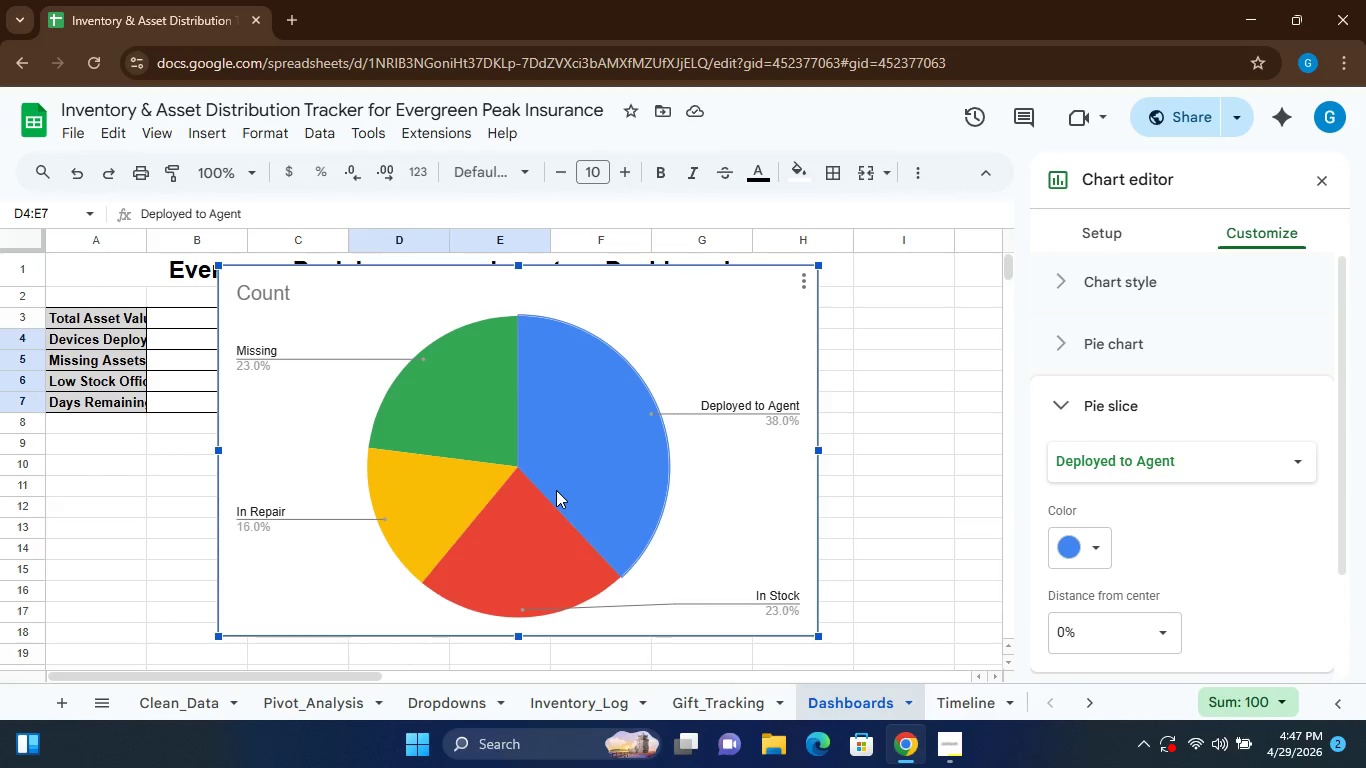 
left_click_drag(start_coordinate=[556, 490], to_coordinate=[949, 511])
 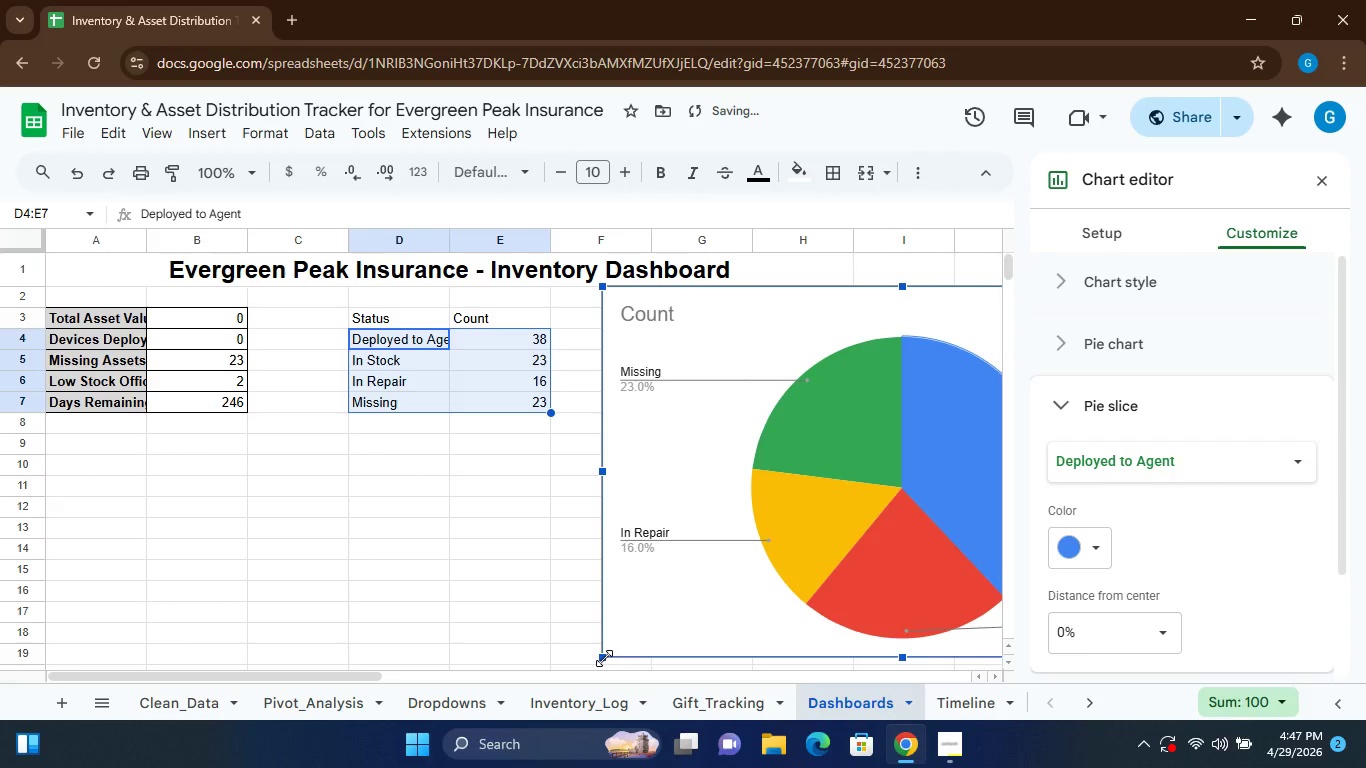 
left_click_drag(start_coordinate=[604, 658], to_coordinate=[731, 479])
 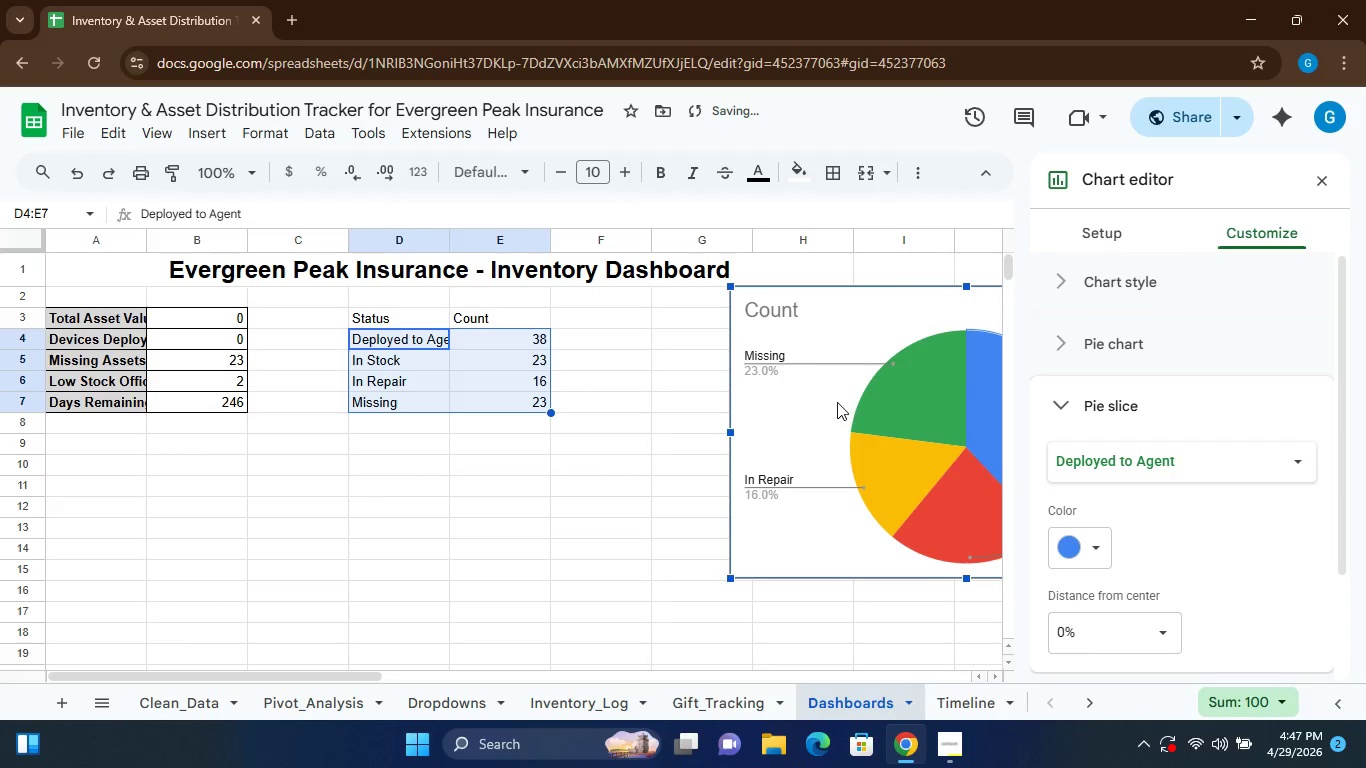 
left_click_drag(start_coordinate=[837, 402], to_coordinate=[659, 408])
 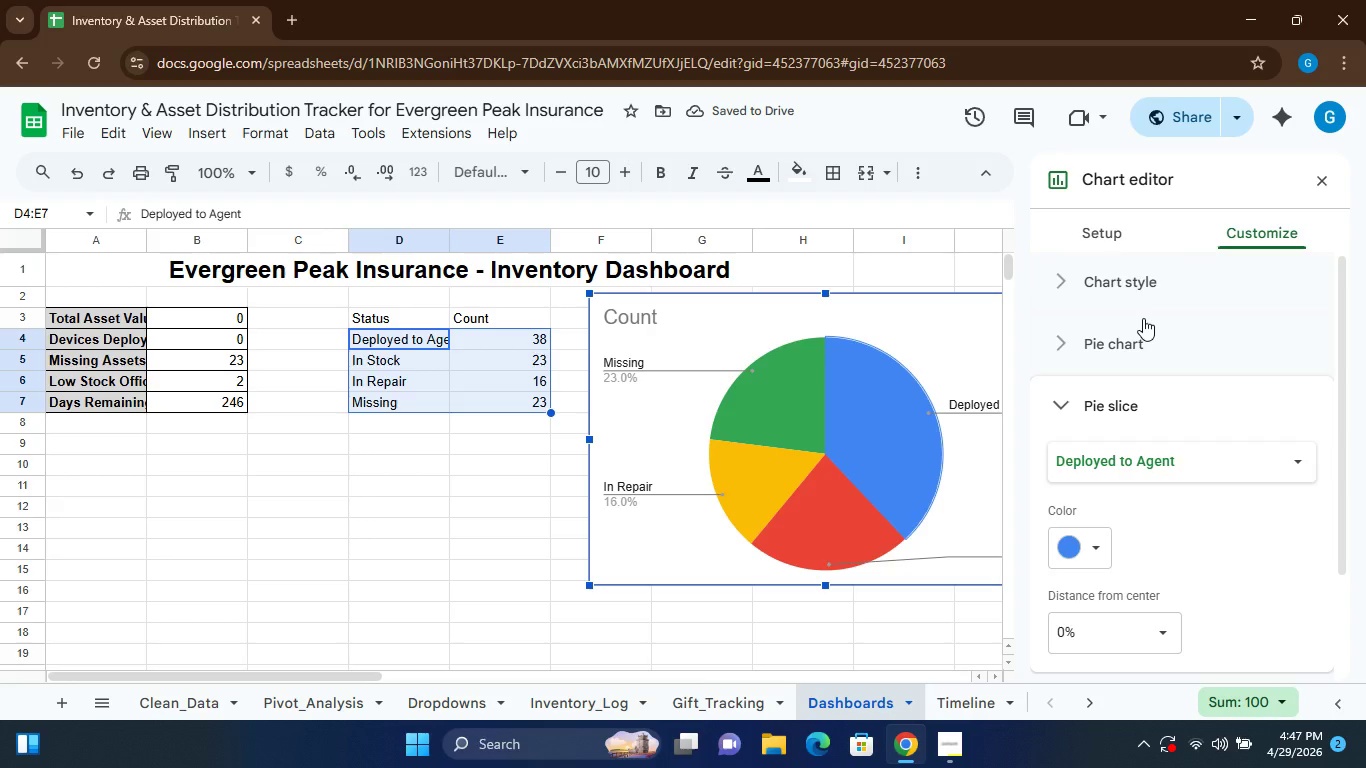 
wait(8.99)
 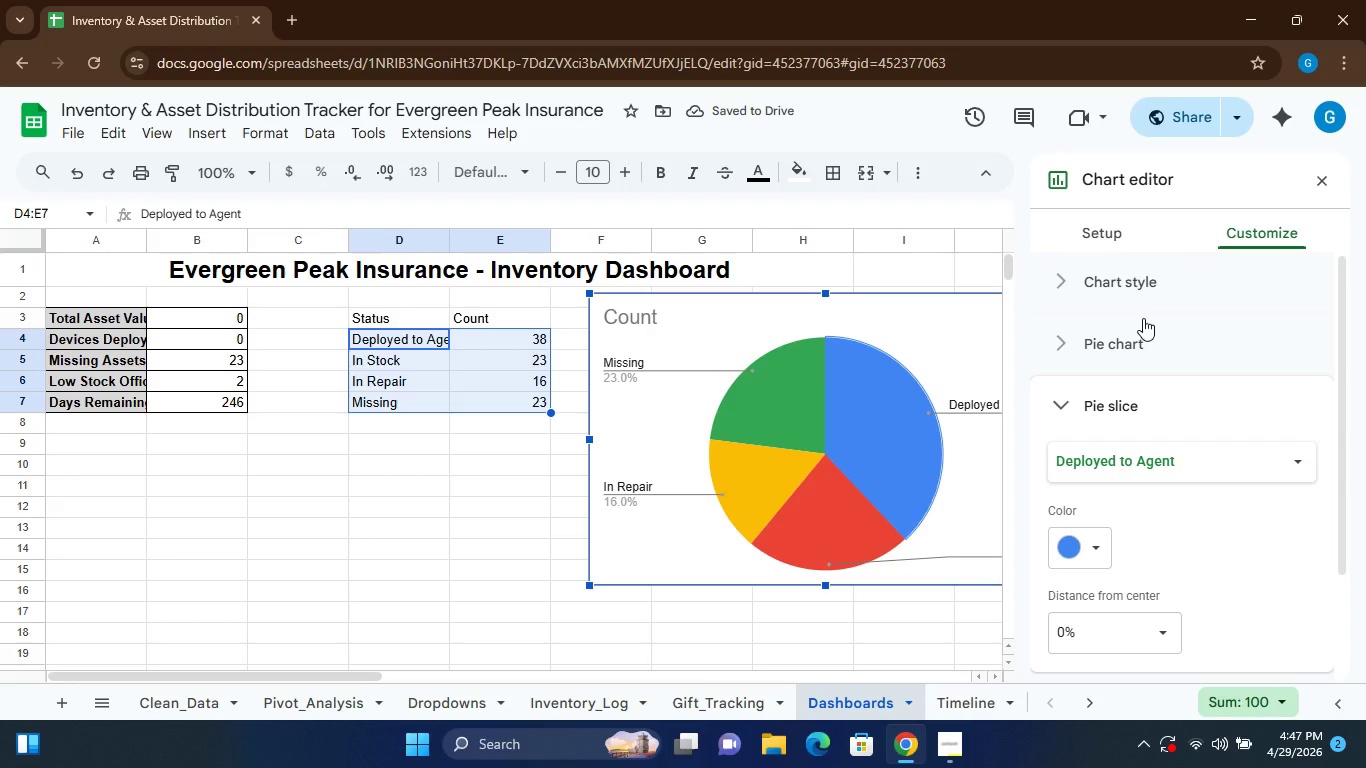 
mouse_move([1144, 513])
 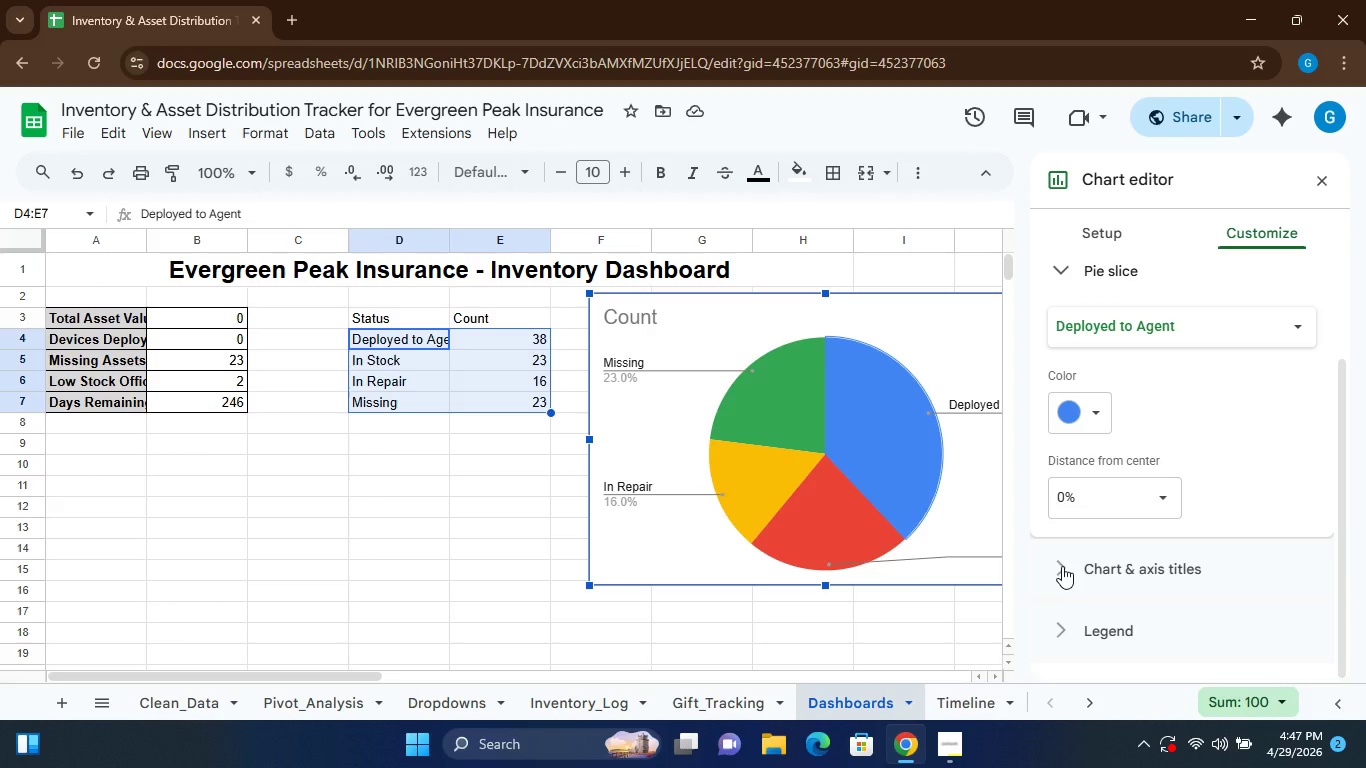 
left_click([1062, 566])
 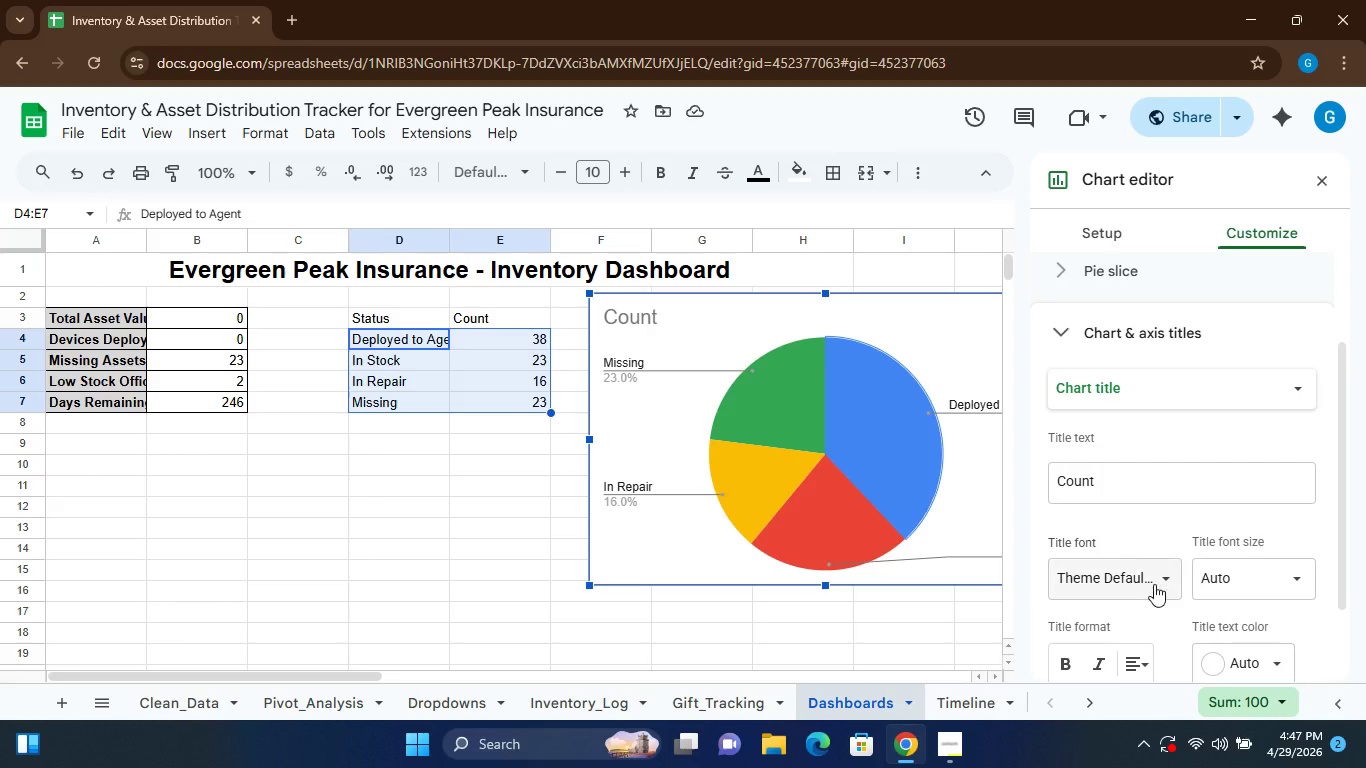 
mouse_move([1137, 499])
 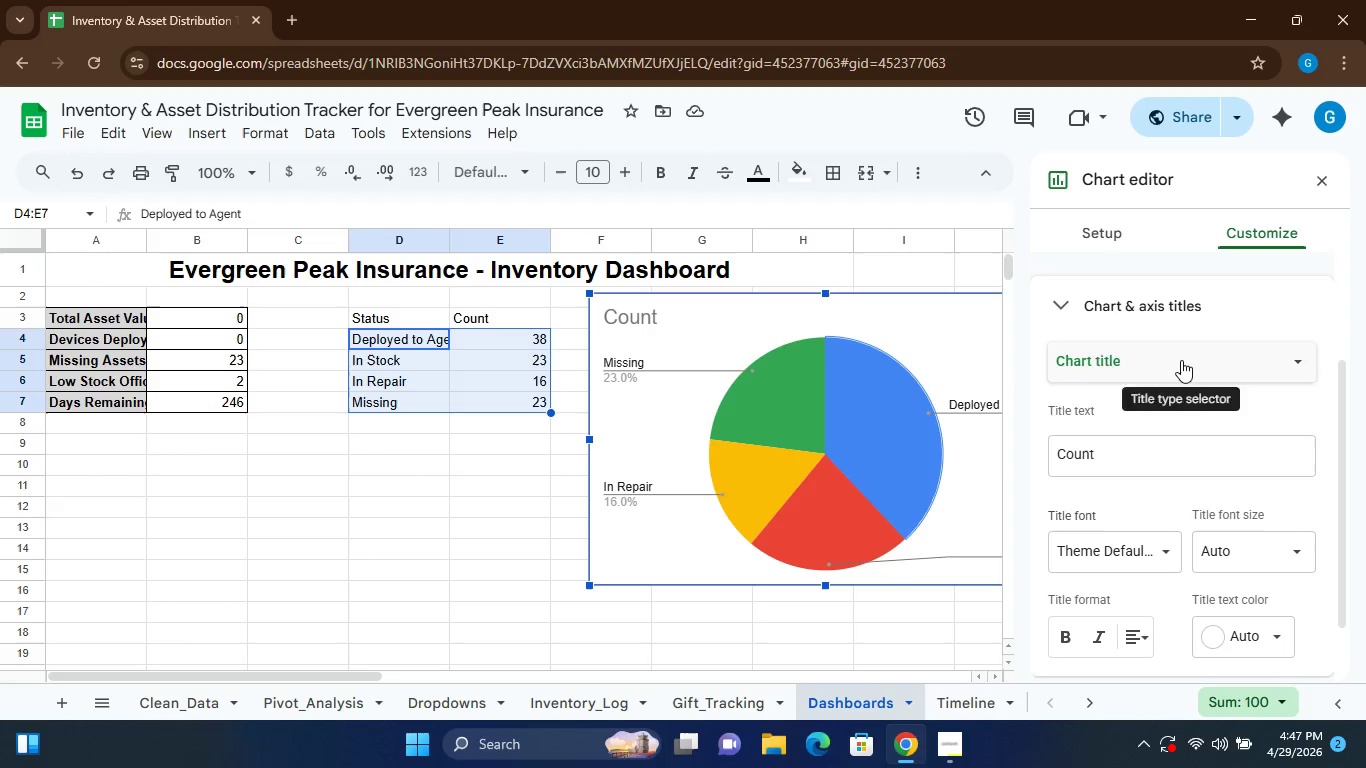 
left_click([1181, 360])
 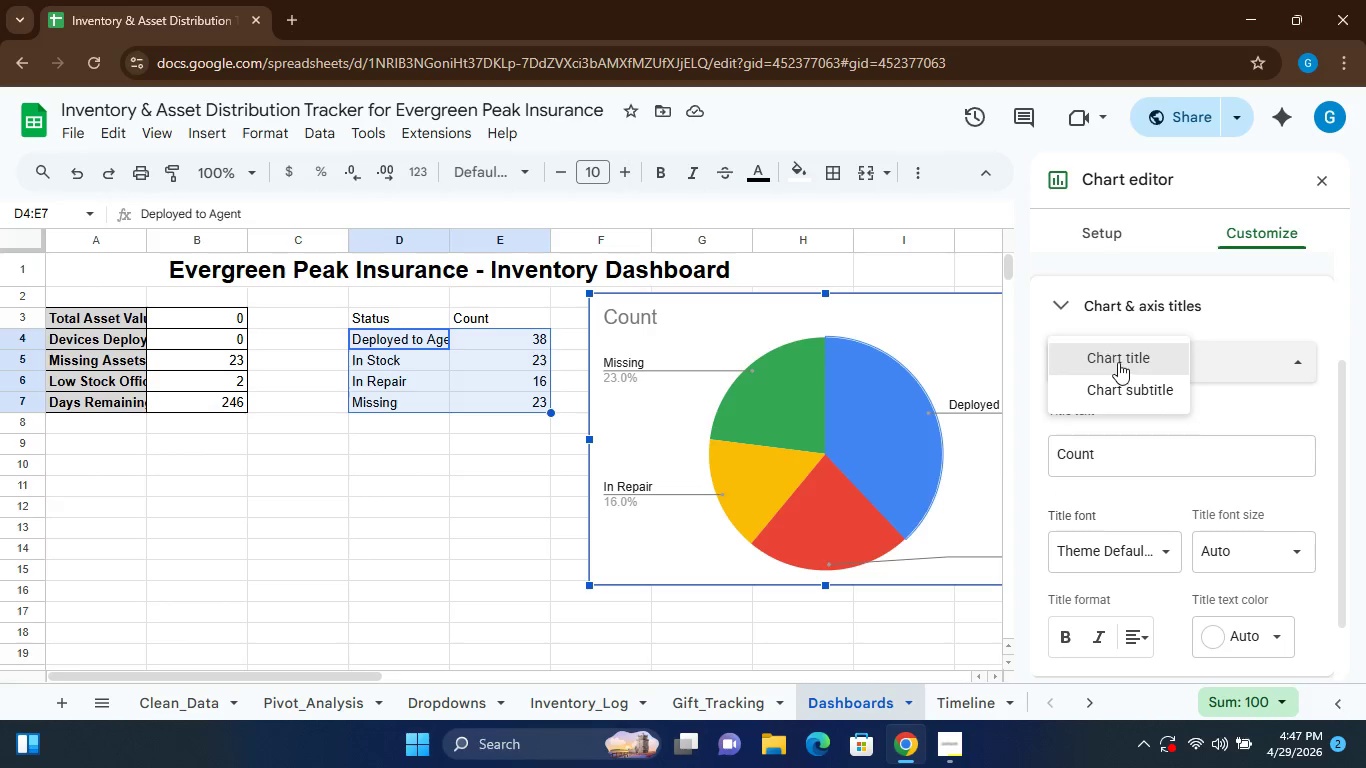 
left_click([1118, 362])
 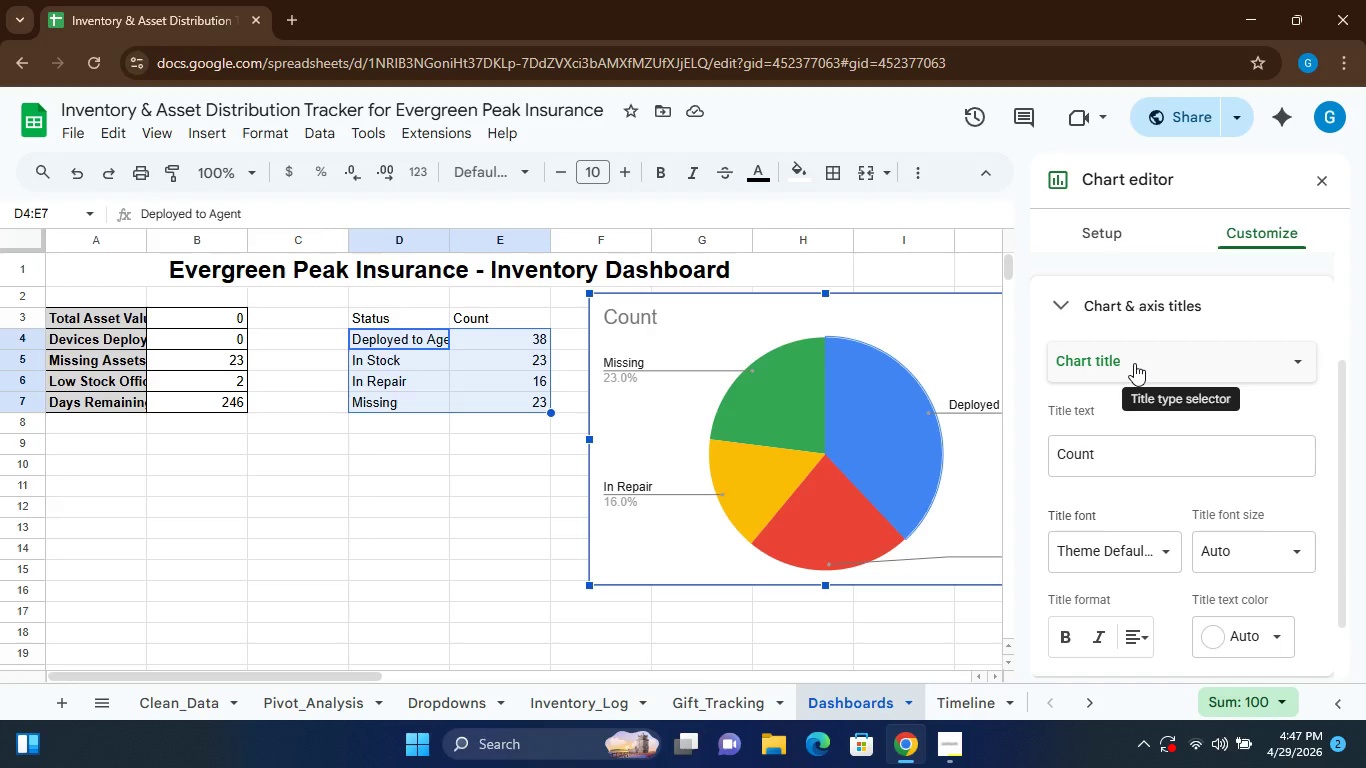 
left_click([1103, 456])
 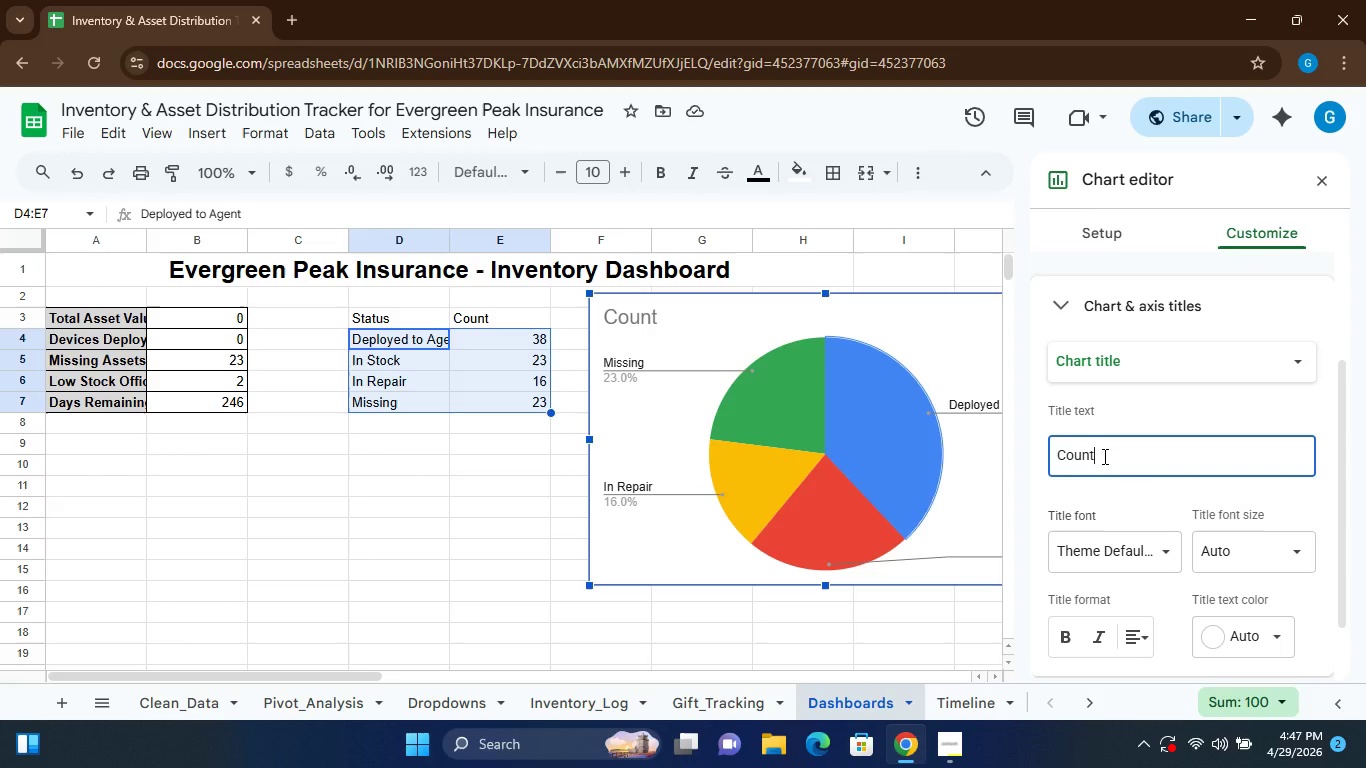 
key(Backspace)
key(Backspace)
key(Backspace)
key(Backspace)
key(Backspace)
type(Asset Status Distribution)
 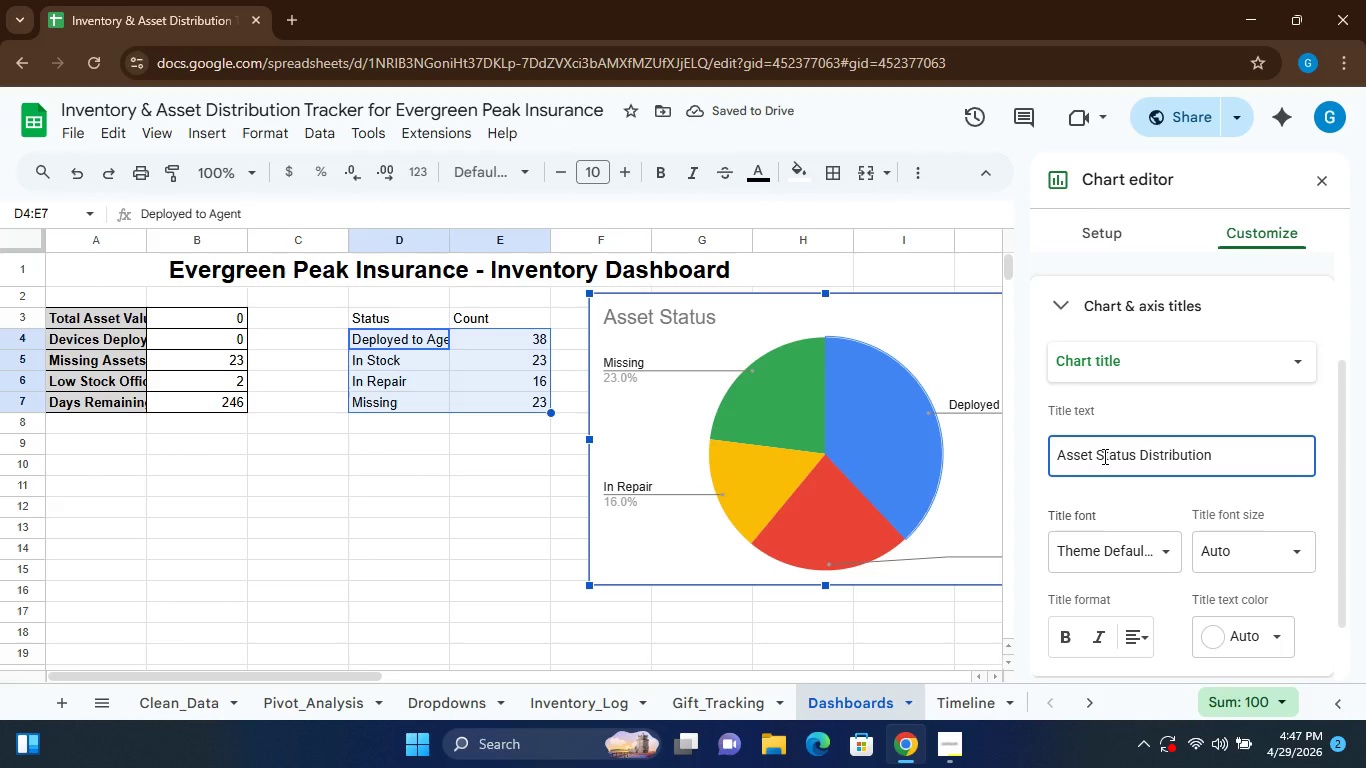 
mouse_move([1169, 536])
 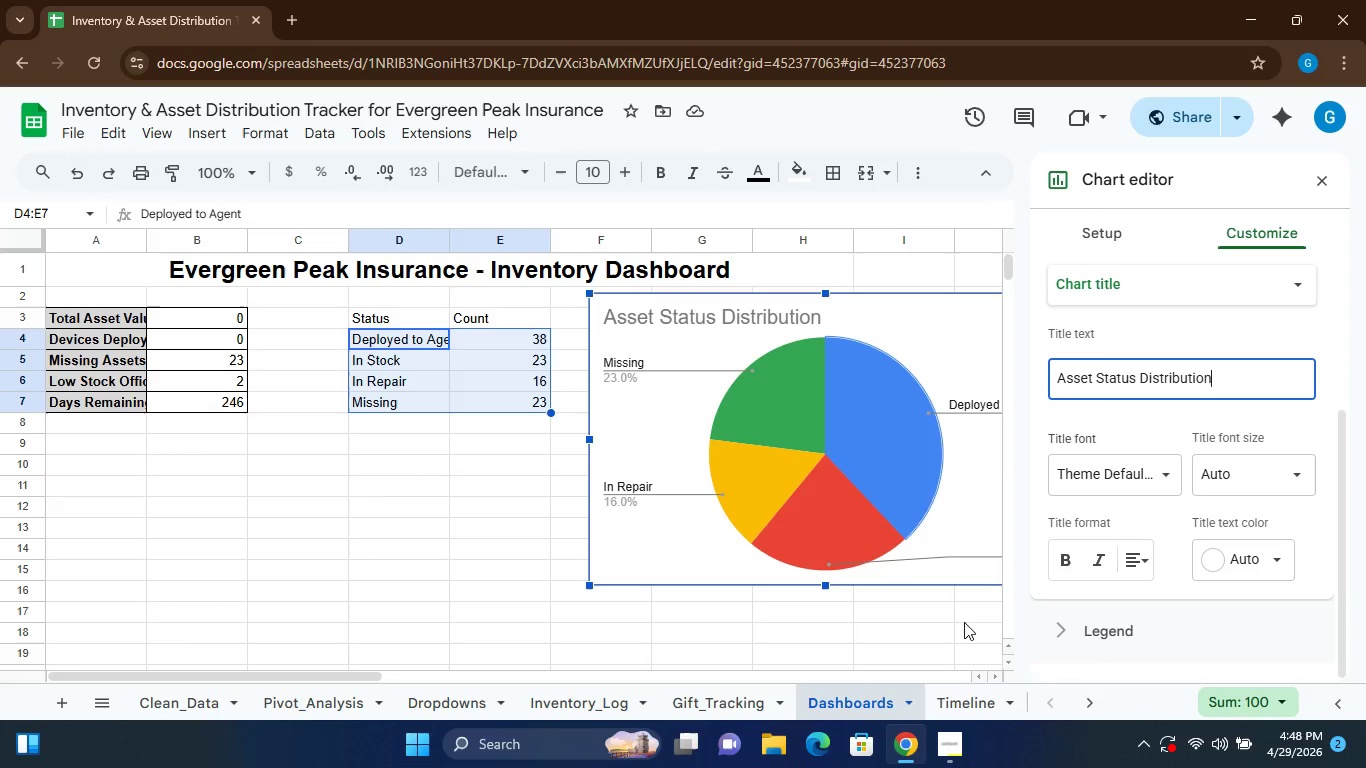 
left_click([931, 626])
 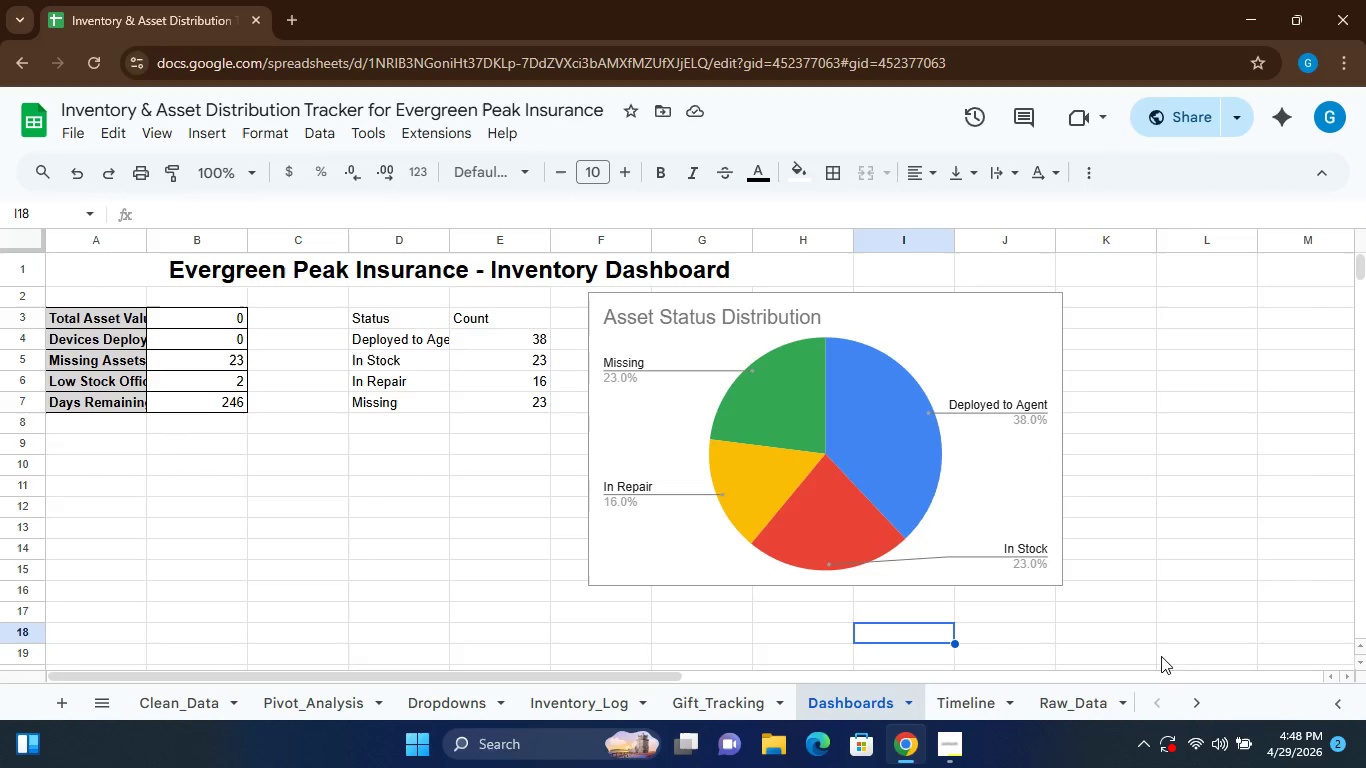 
left_click([952, 739])